 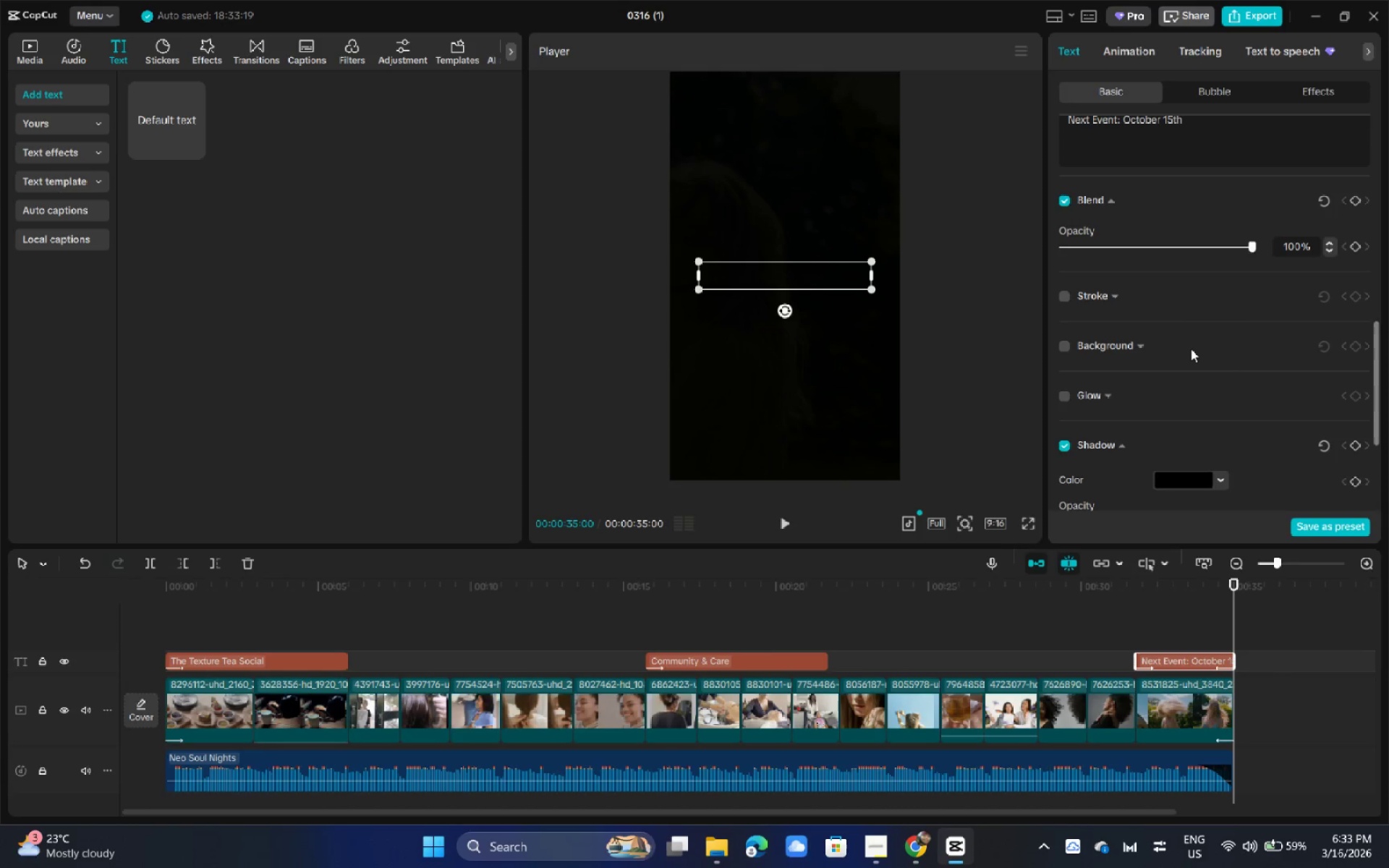 
scroll: coordinate [1191, 349], scroll_direction: up, amount: 1.0
 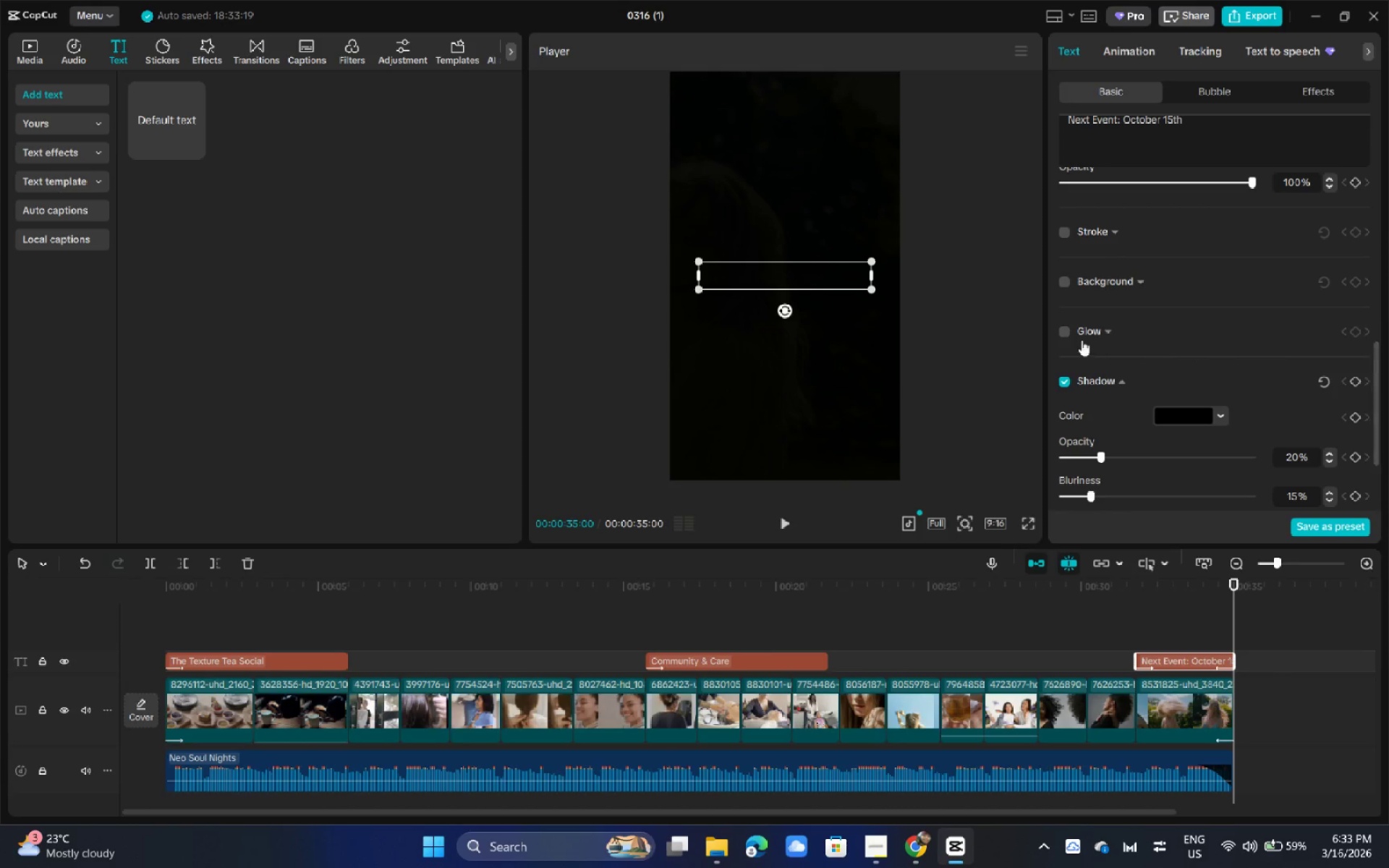 
left_click([1071, 329])
 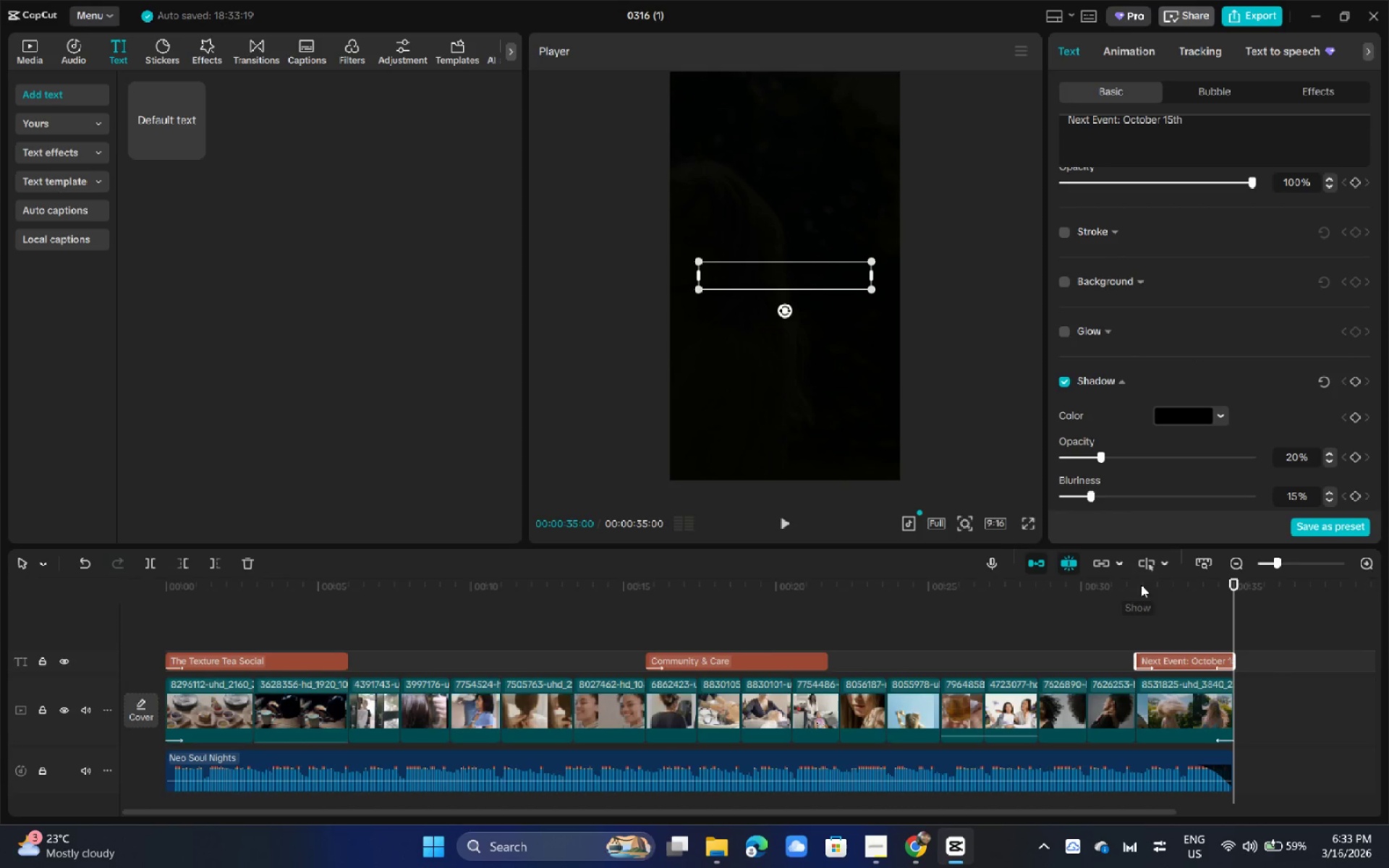 
left_click([1190, 577])
 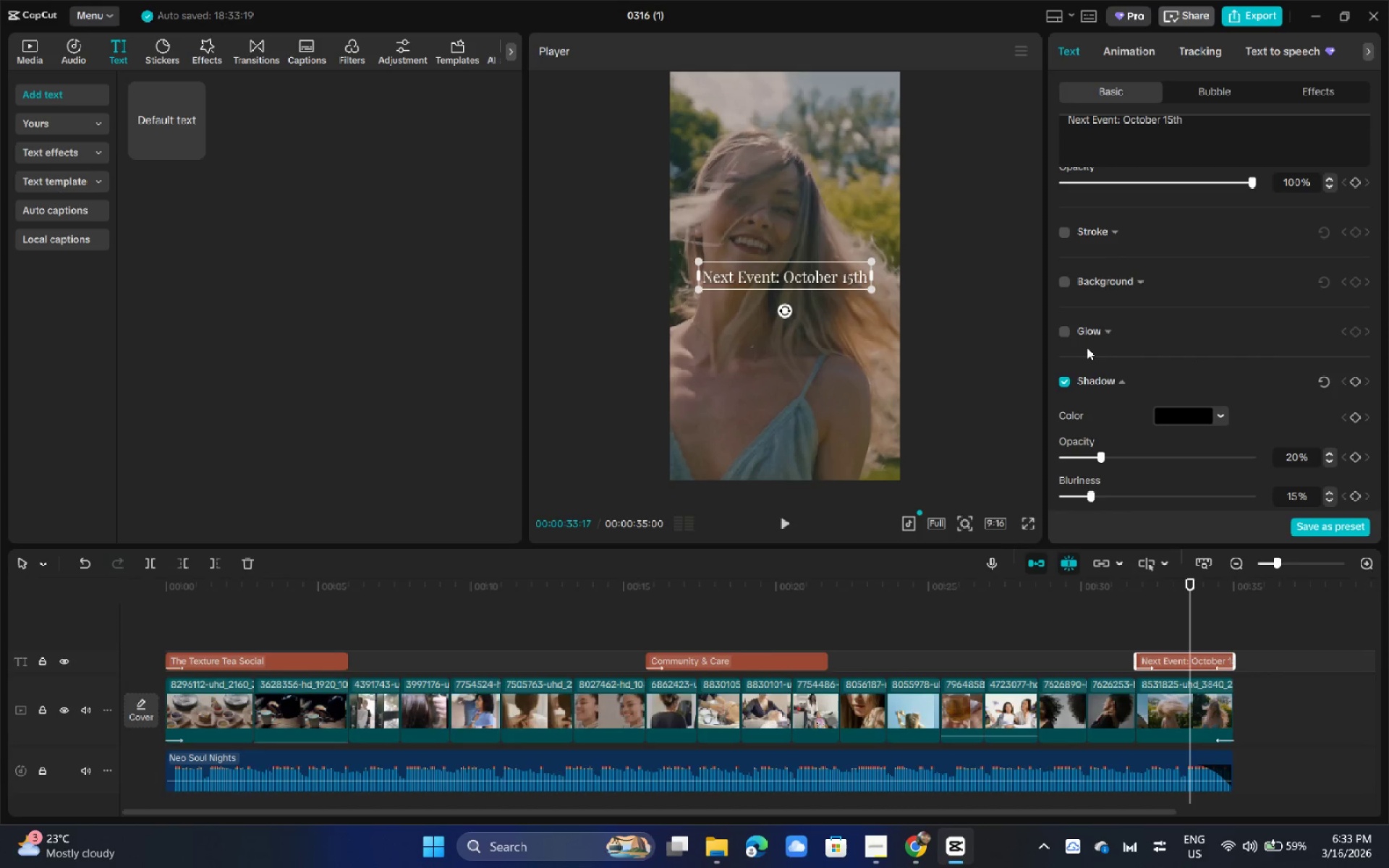 
left_click([1069, 335])
 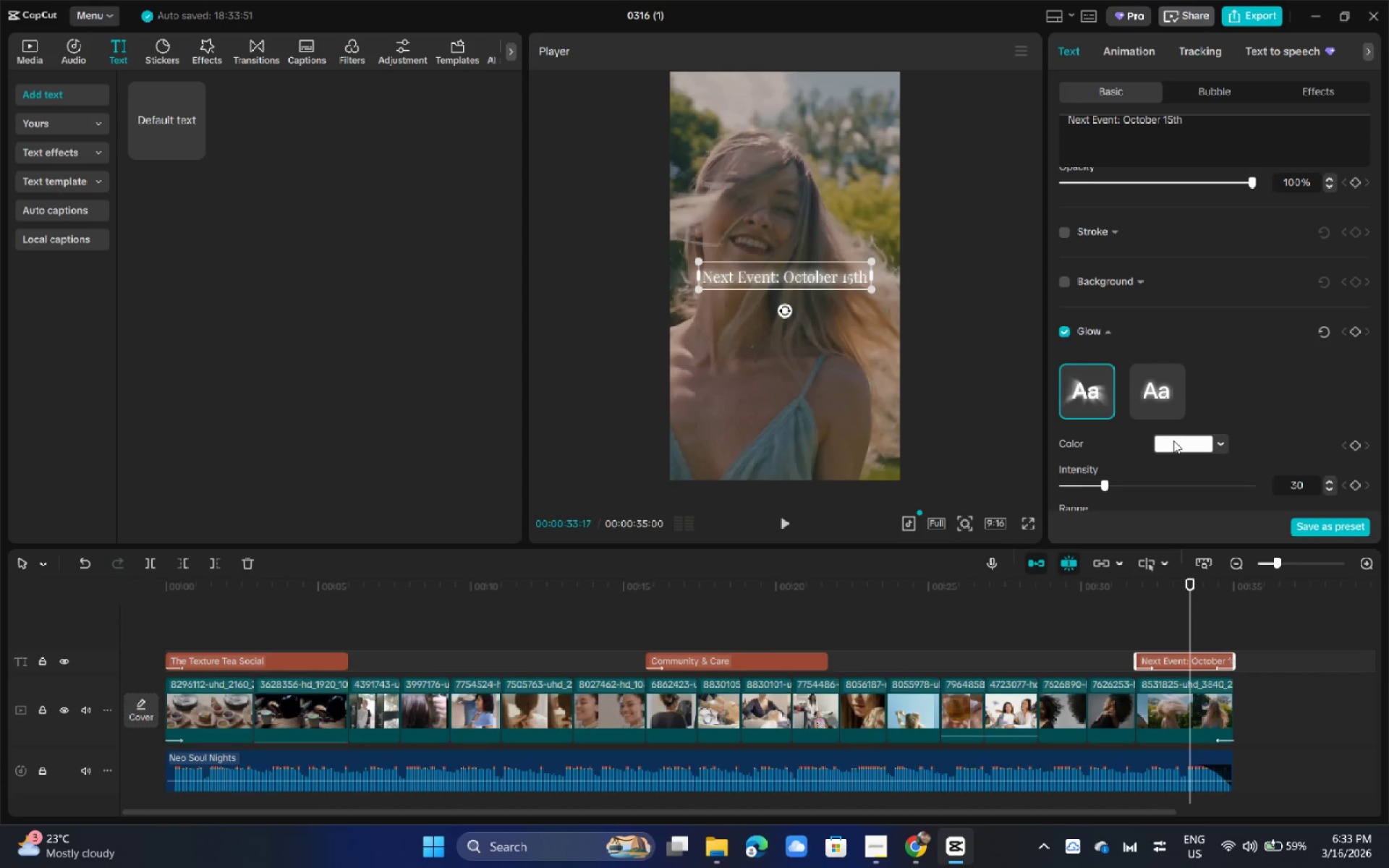 
scroll: coordinate [1173, 440], scroll_direction: down, amount: 1.0
 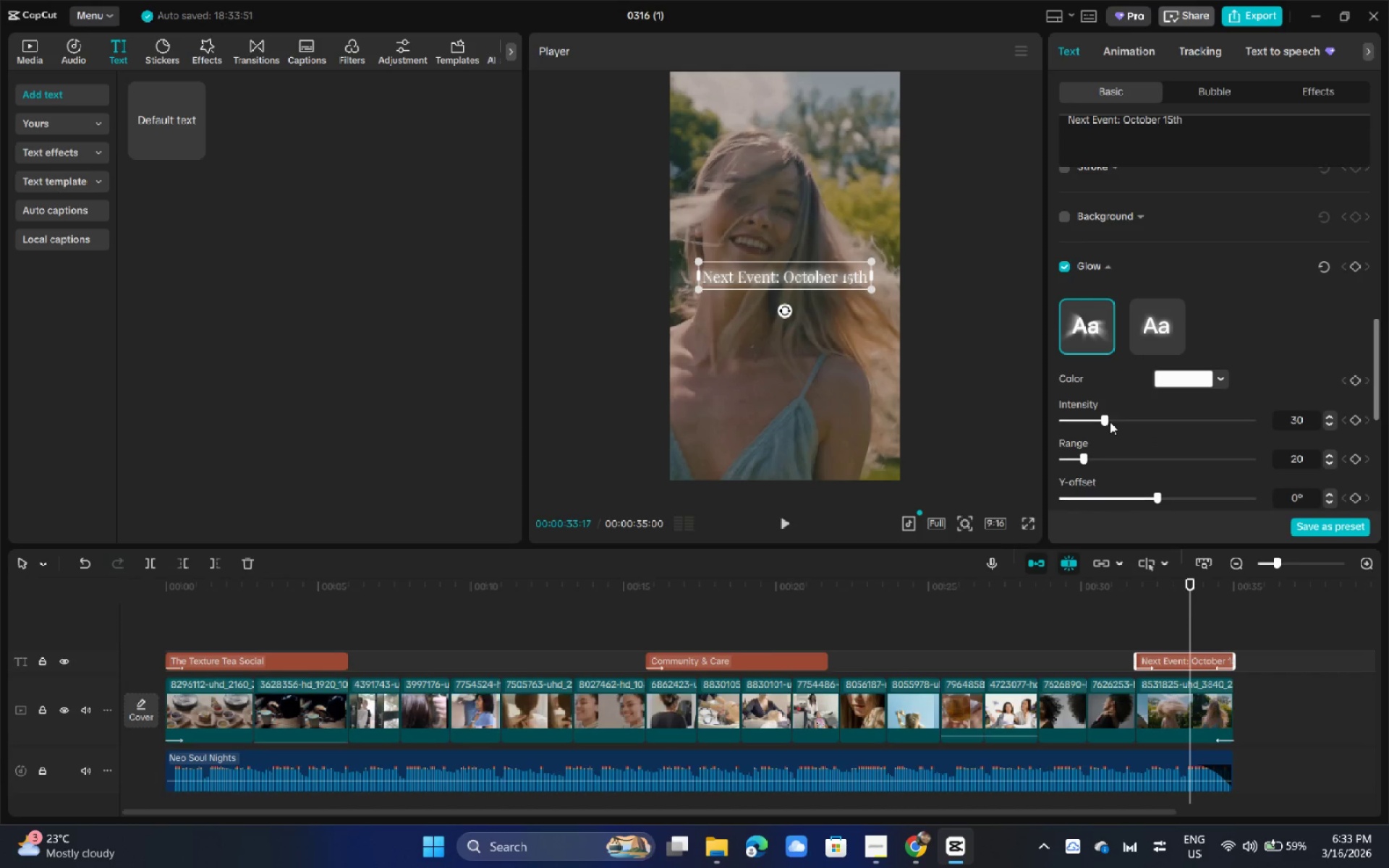 
left_click_drag(start_coordinate=[1099, 420], to_coordinate=[1061, 420])
 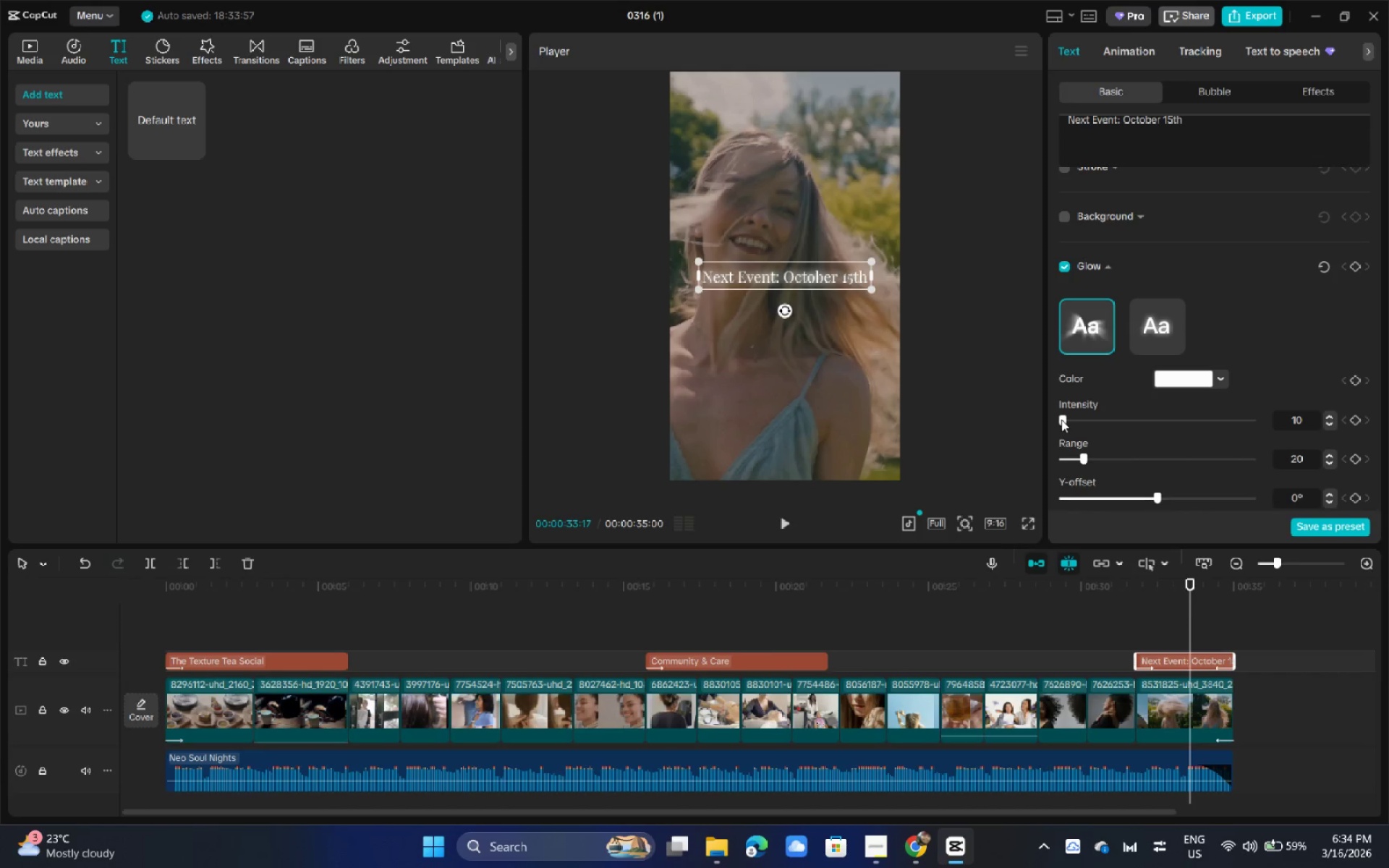 
wait(7.19)
 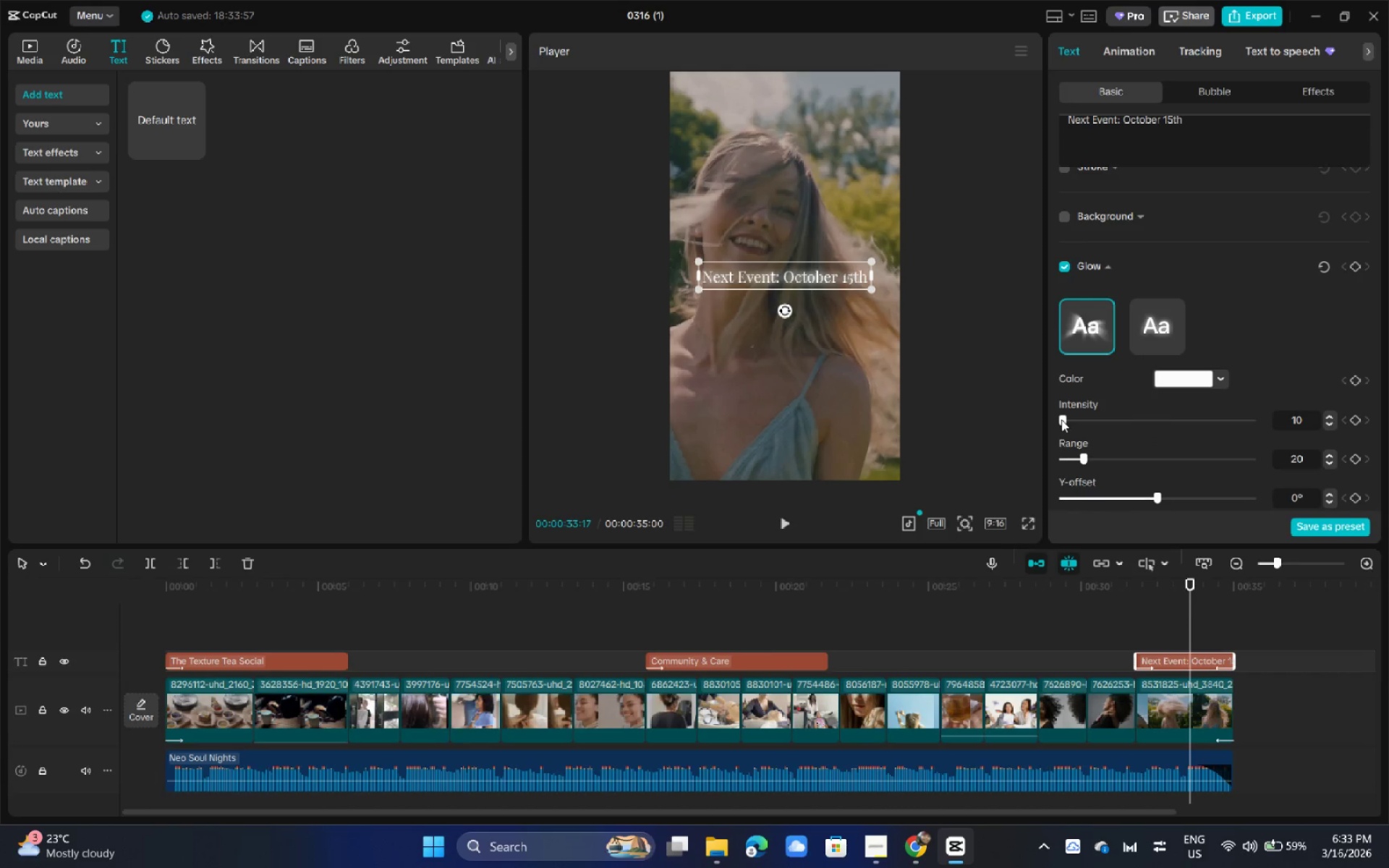 
key(Space)
 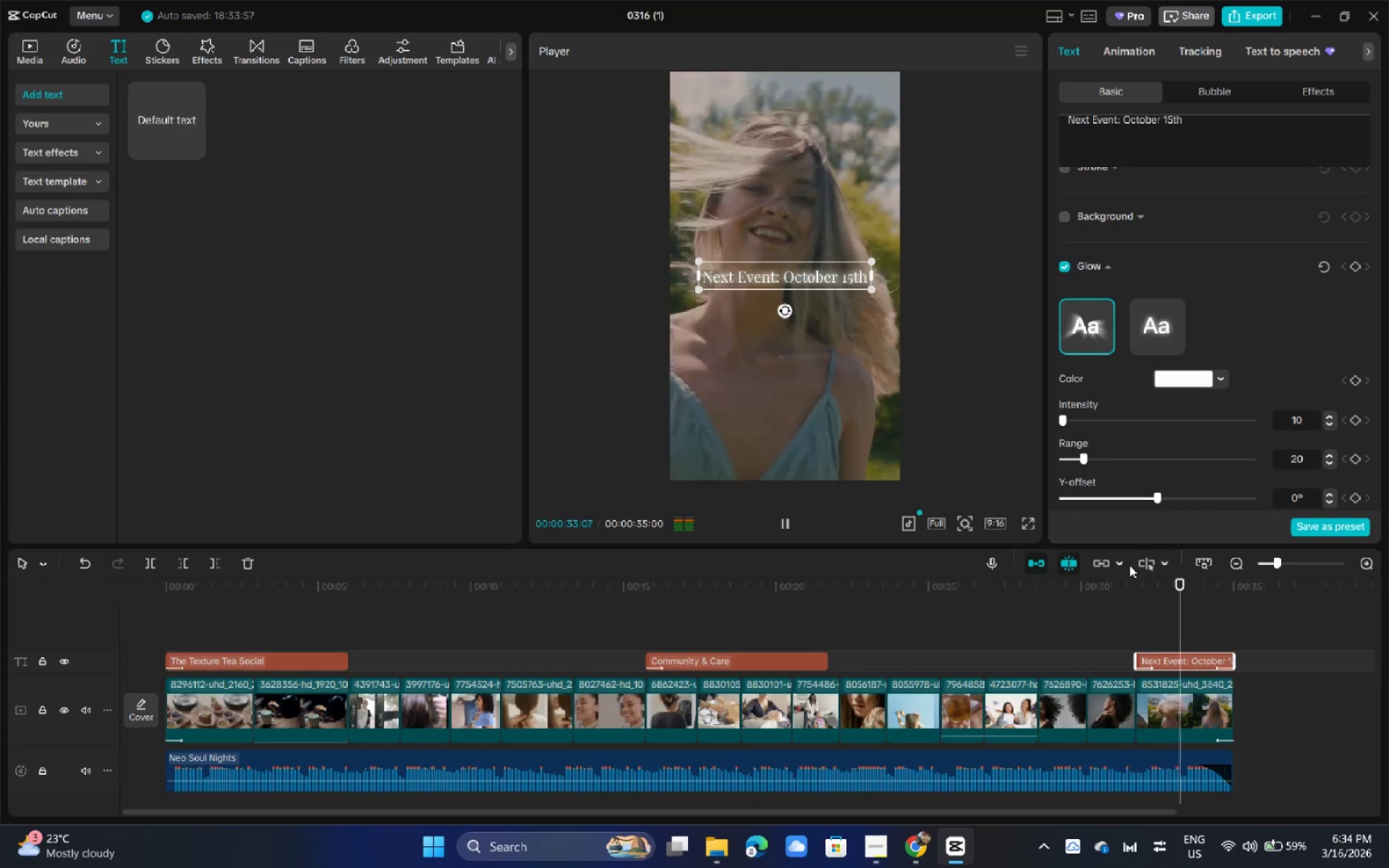 
key(Space)
 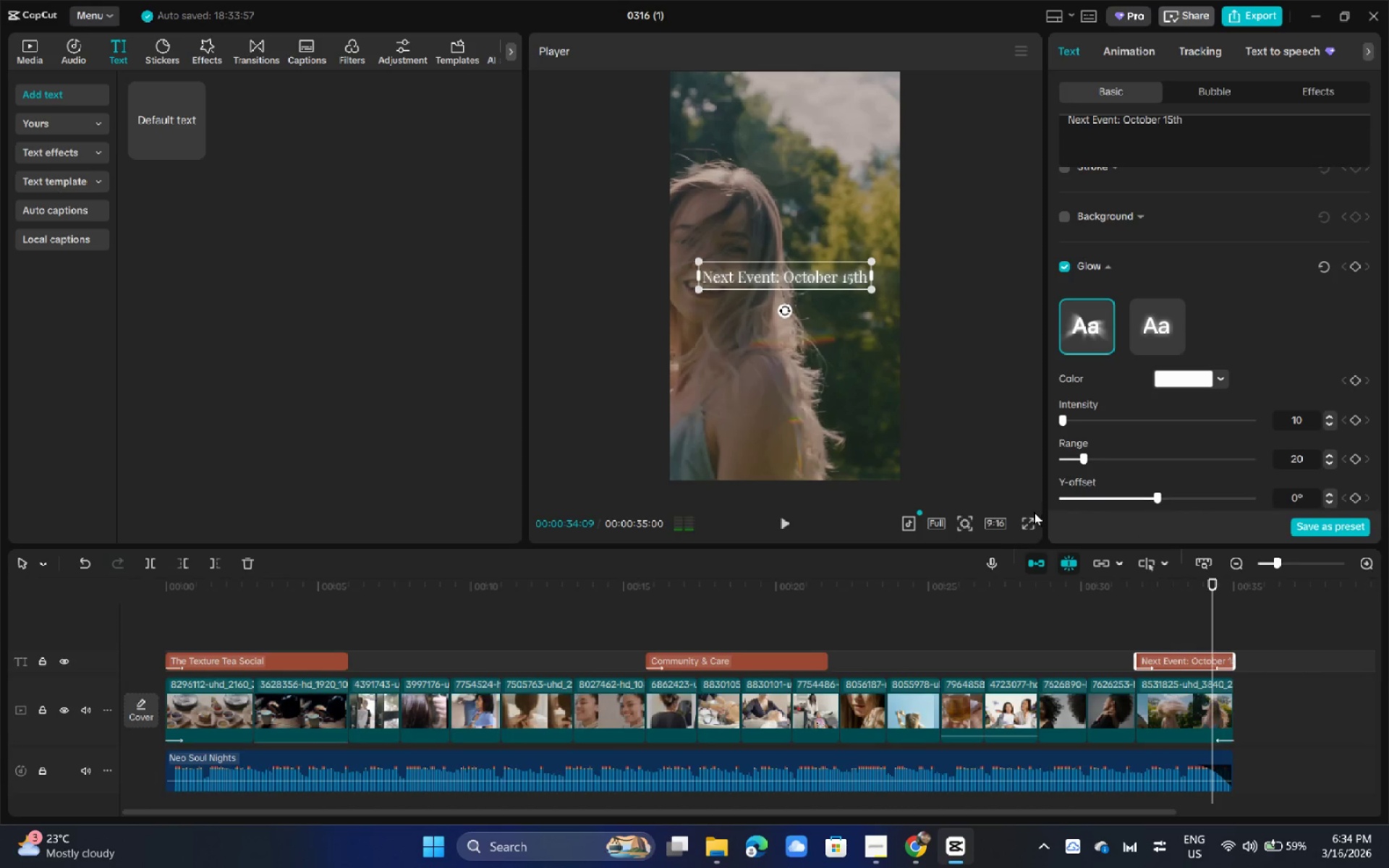 
left_click([1028, 524])
 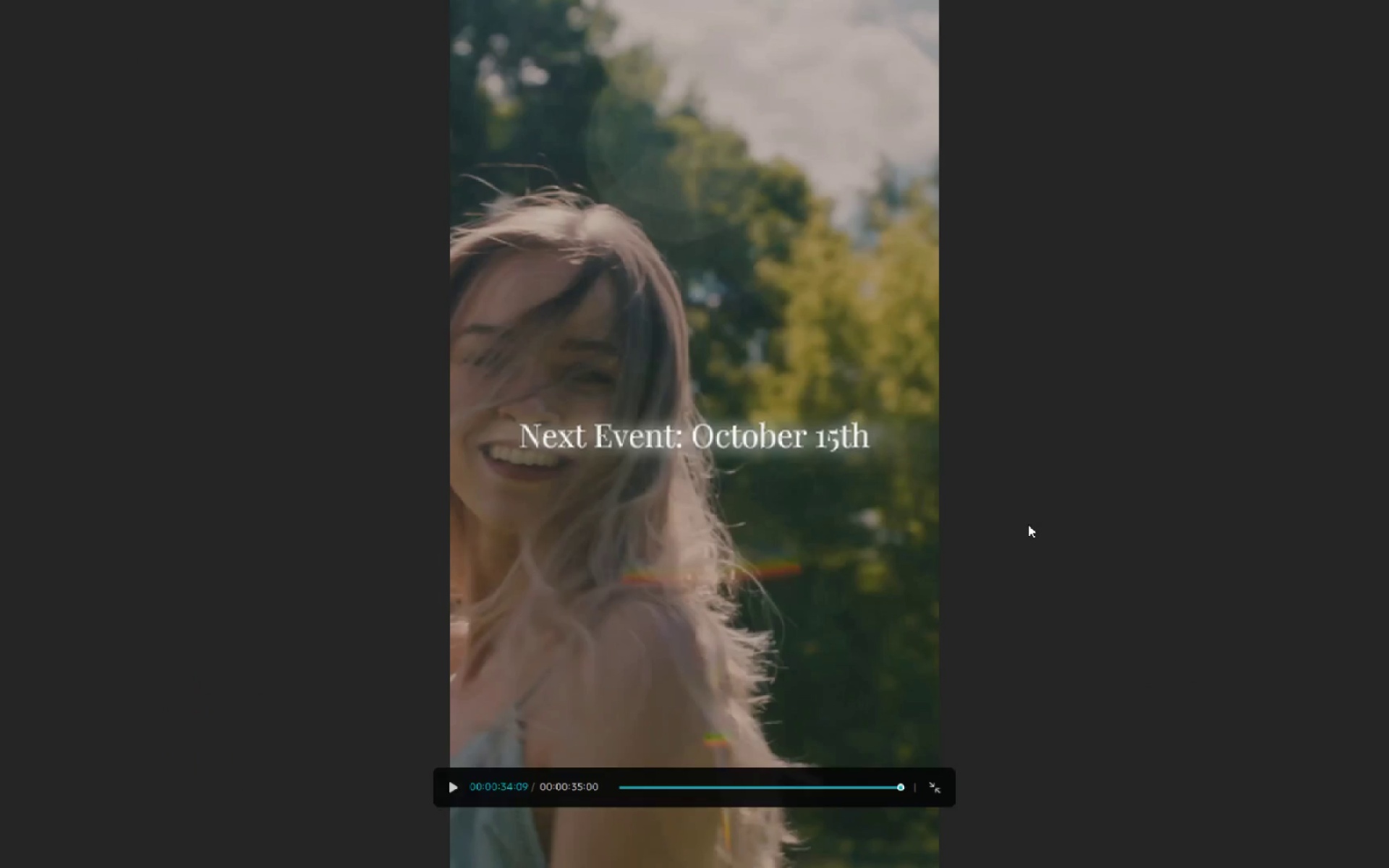 
key(Space)
 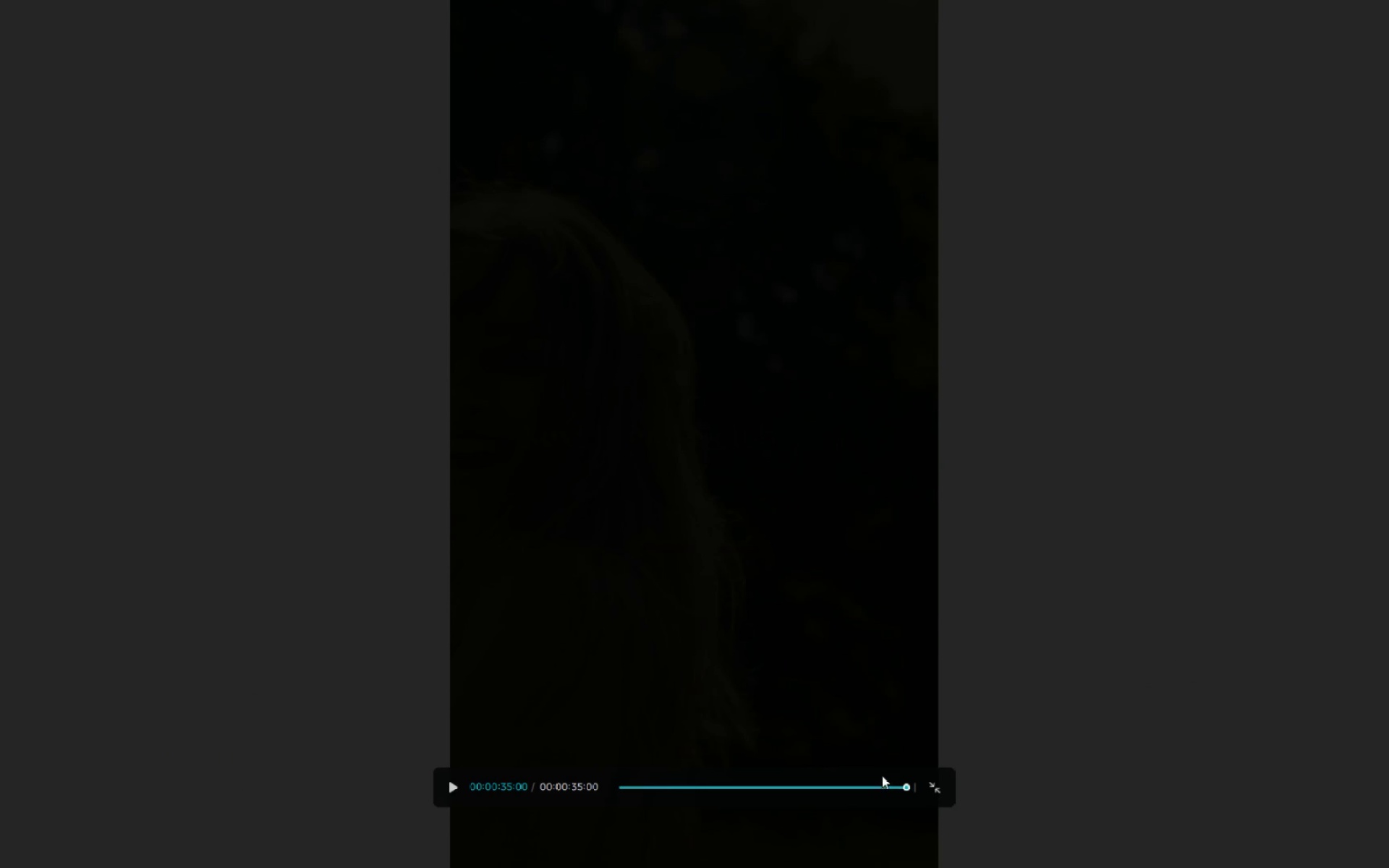 
double_click([864, 787])
 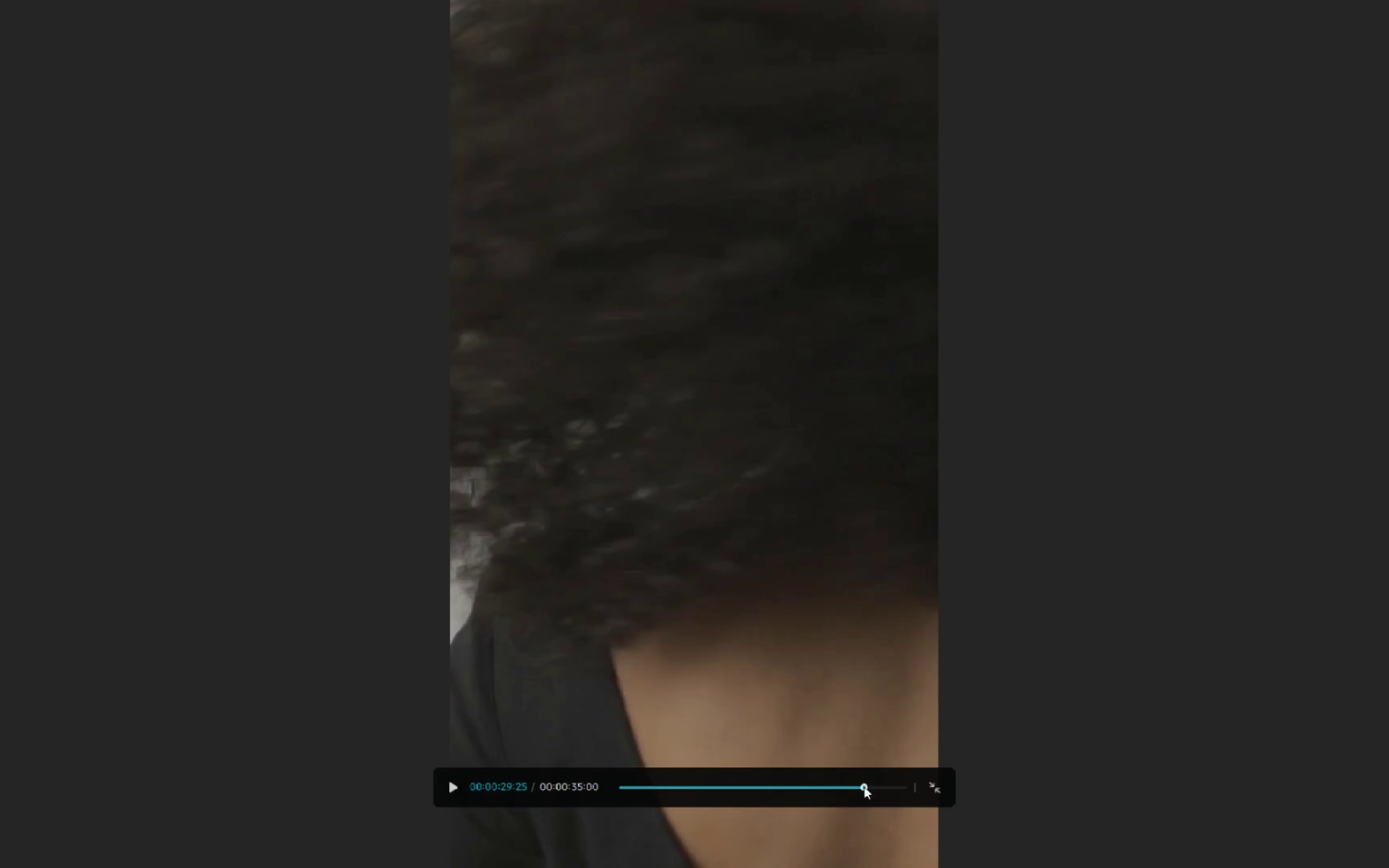 
key(Space)
 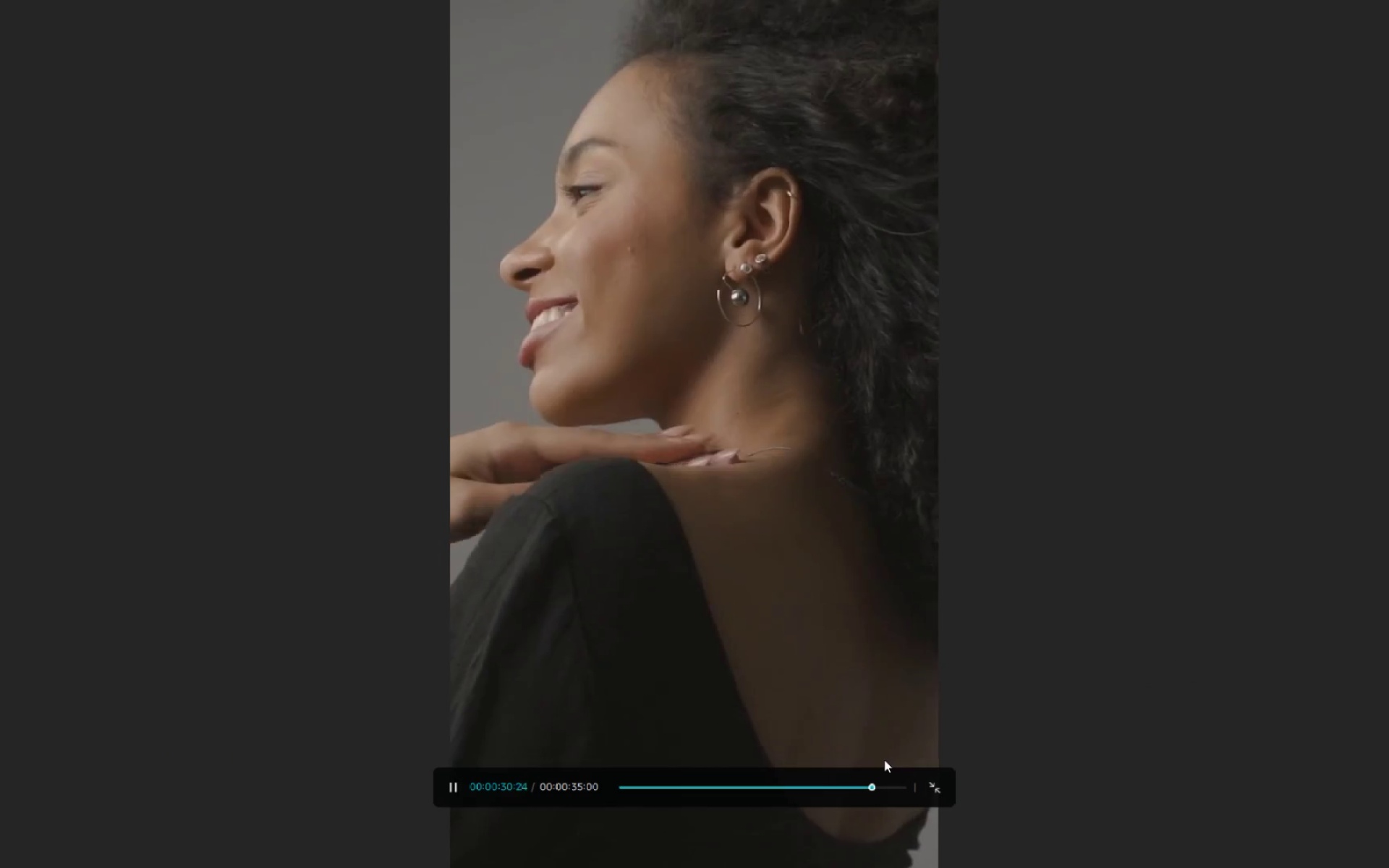 
key(Space)
 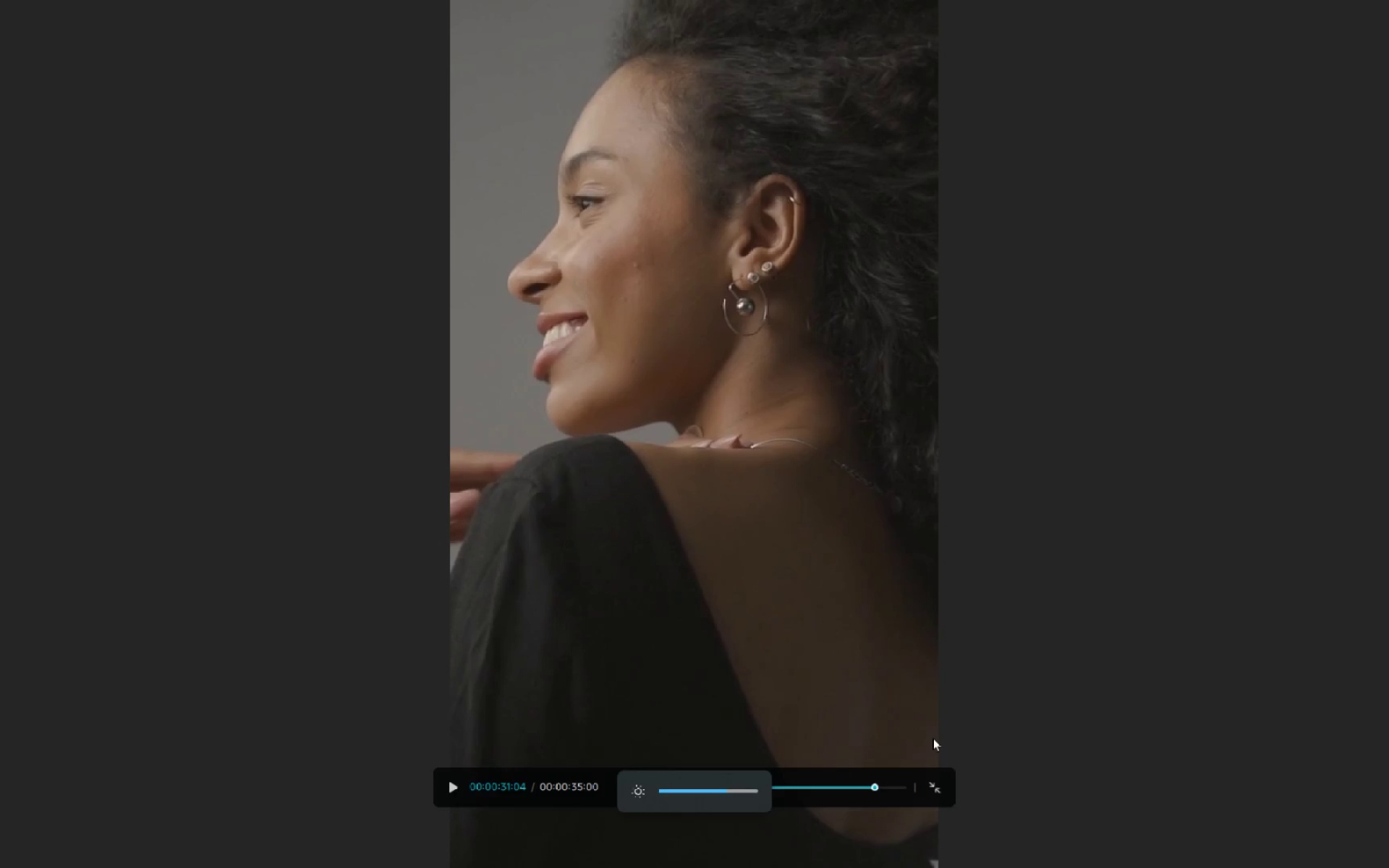 
key(Escape)
 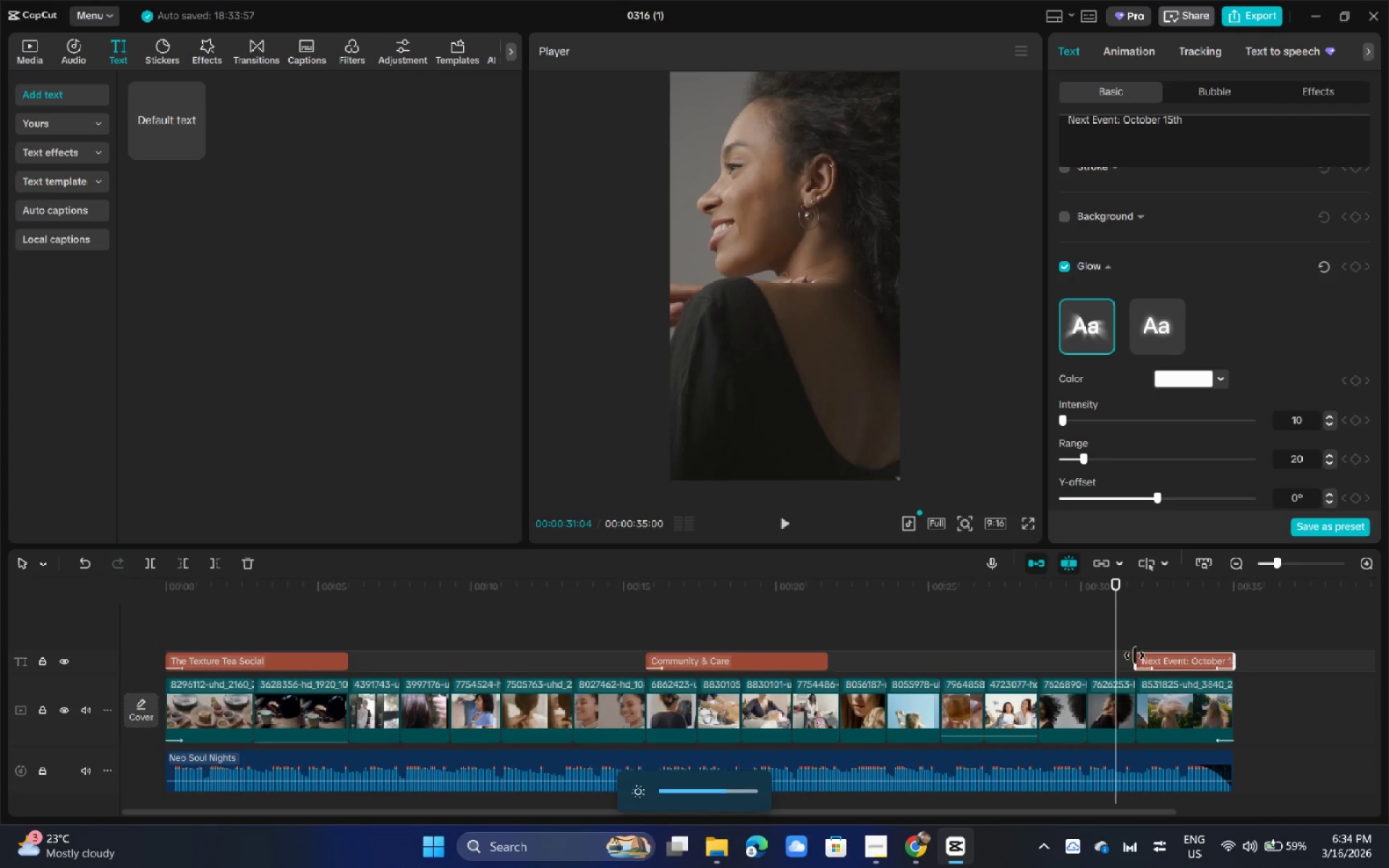 
left_click_drag(start_coordinate=[1134, 655], to_coordinate=[1084, 658])
 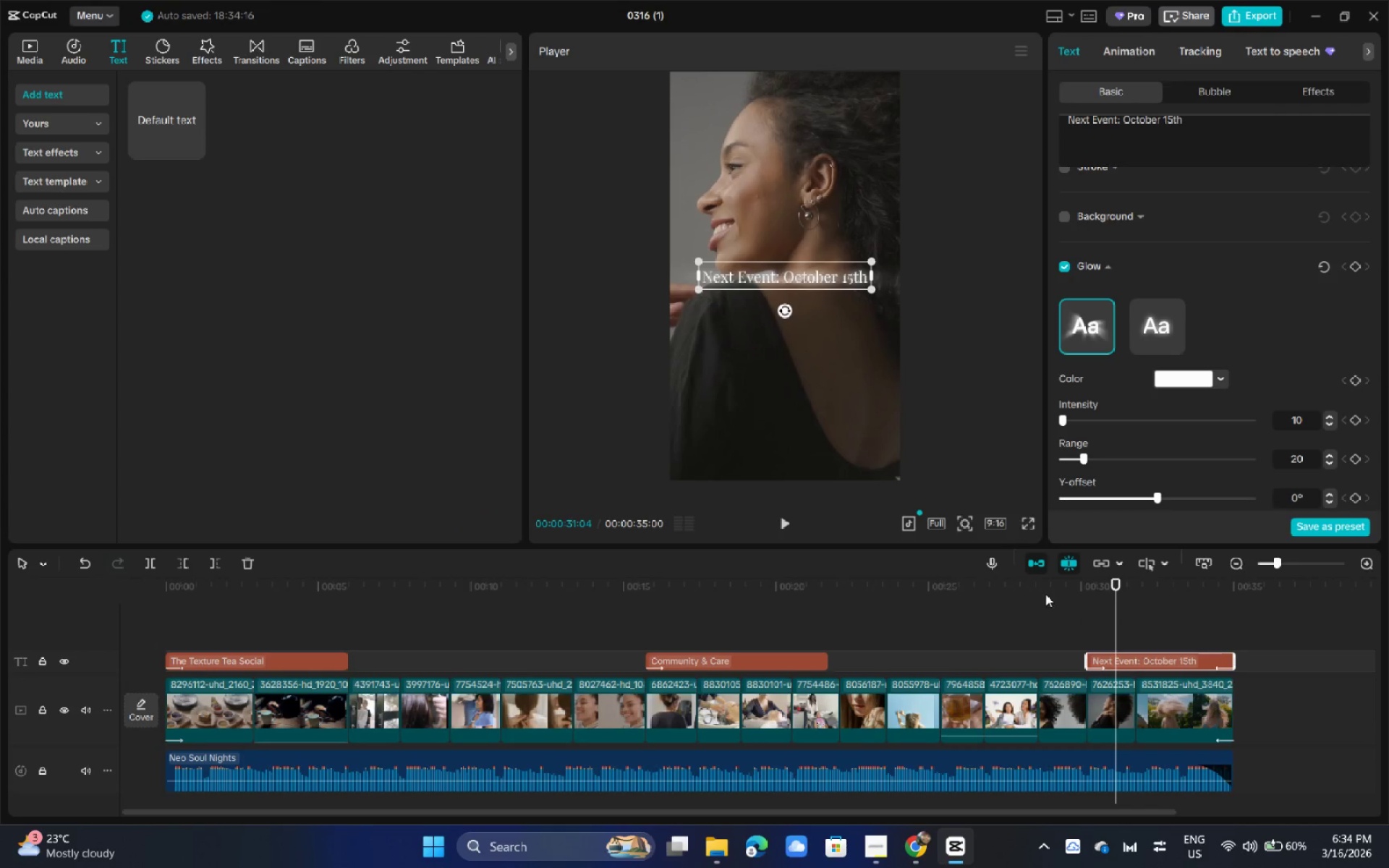 
left_click([1044, 593])
 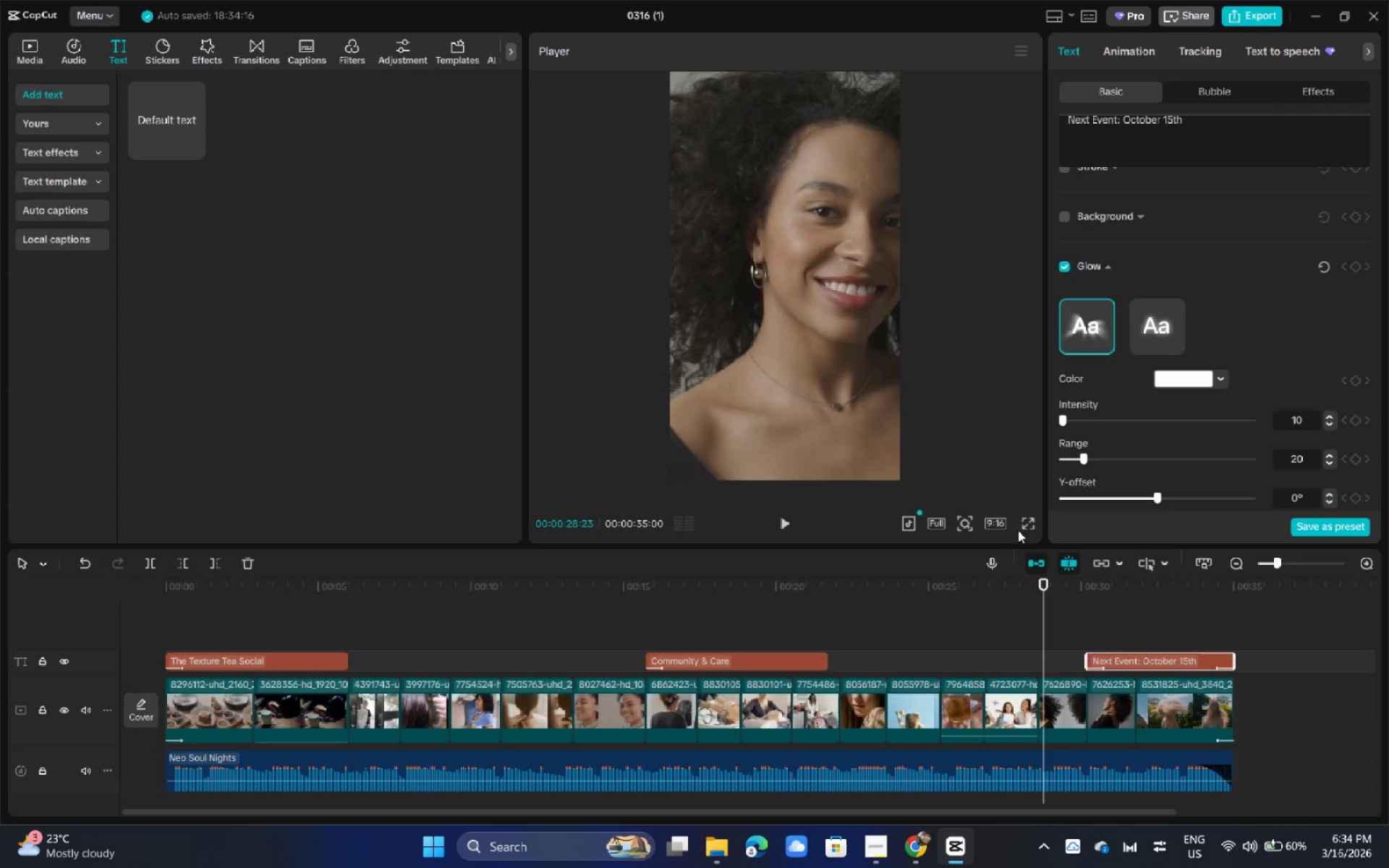 
left_click([1021, 526])
 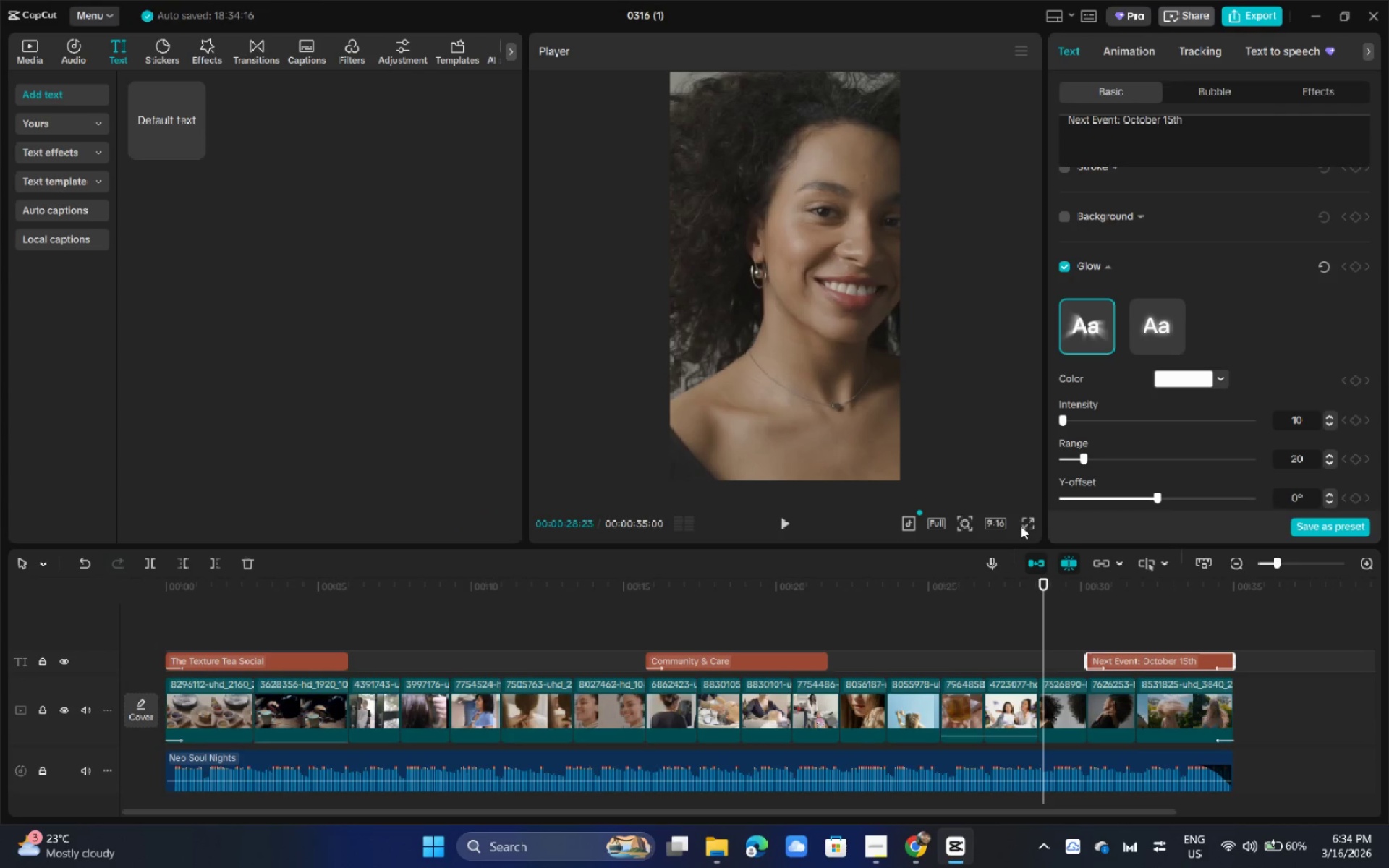 
left_click([1024, 520])
 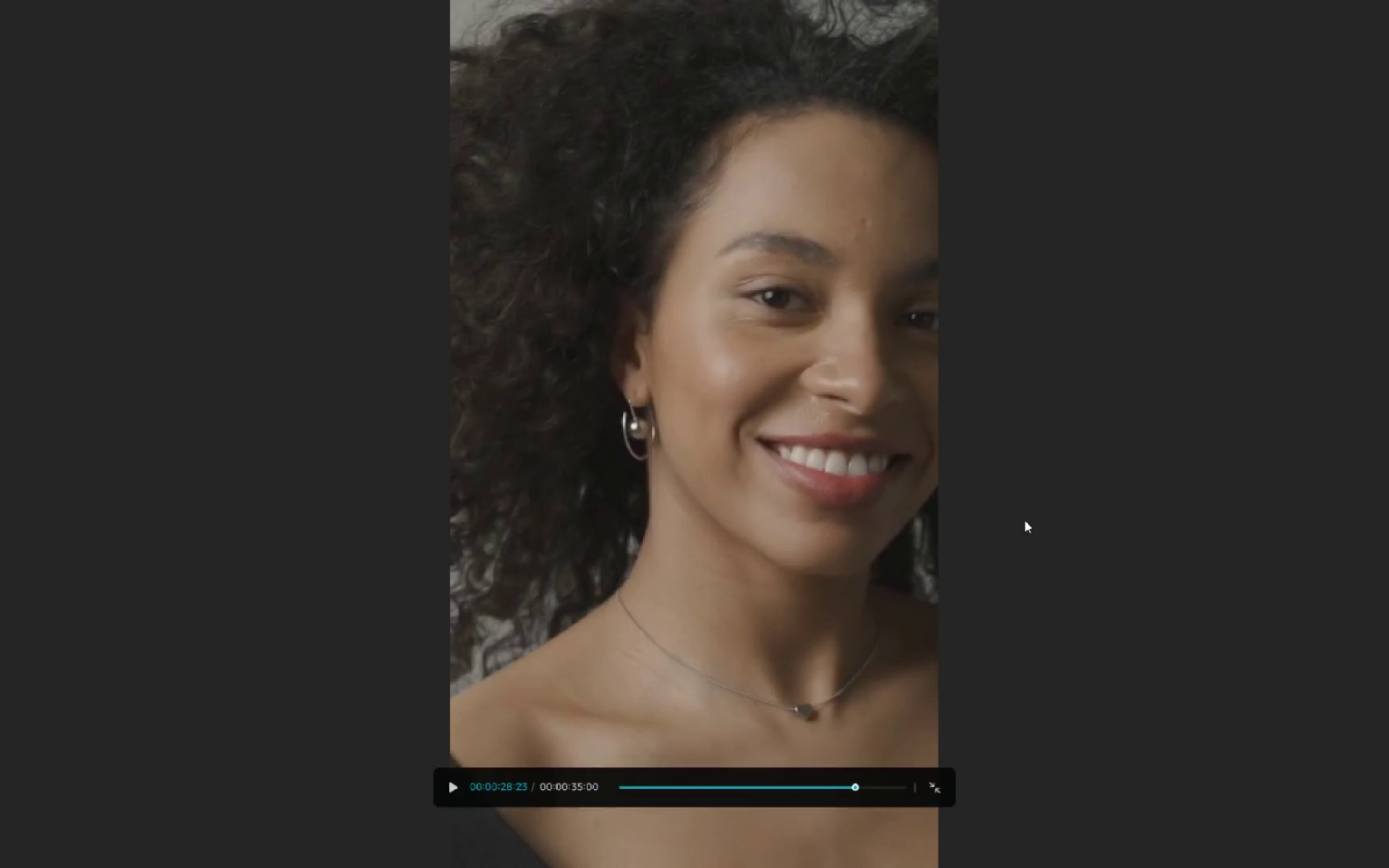 
key(Space)
 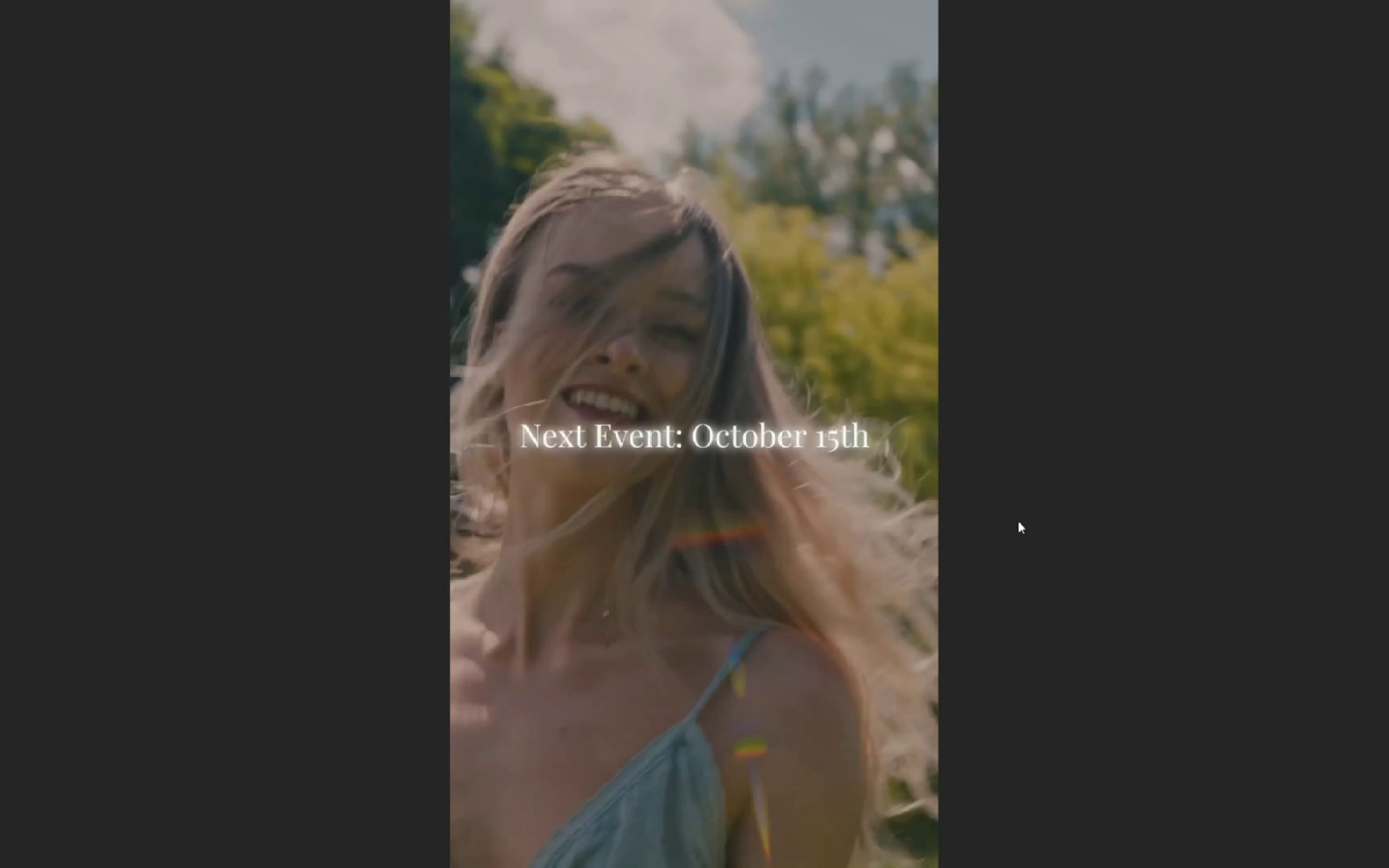 
wait(6.66)
 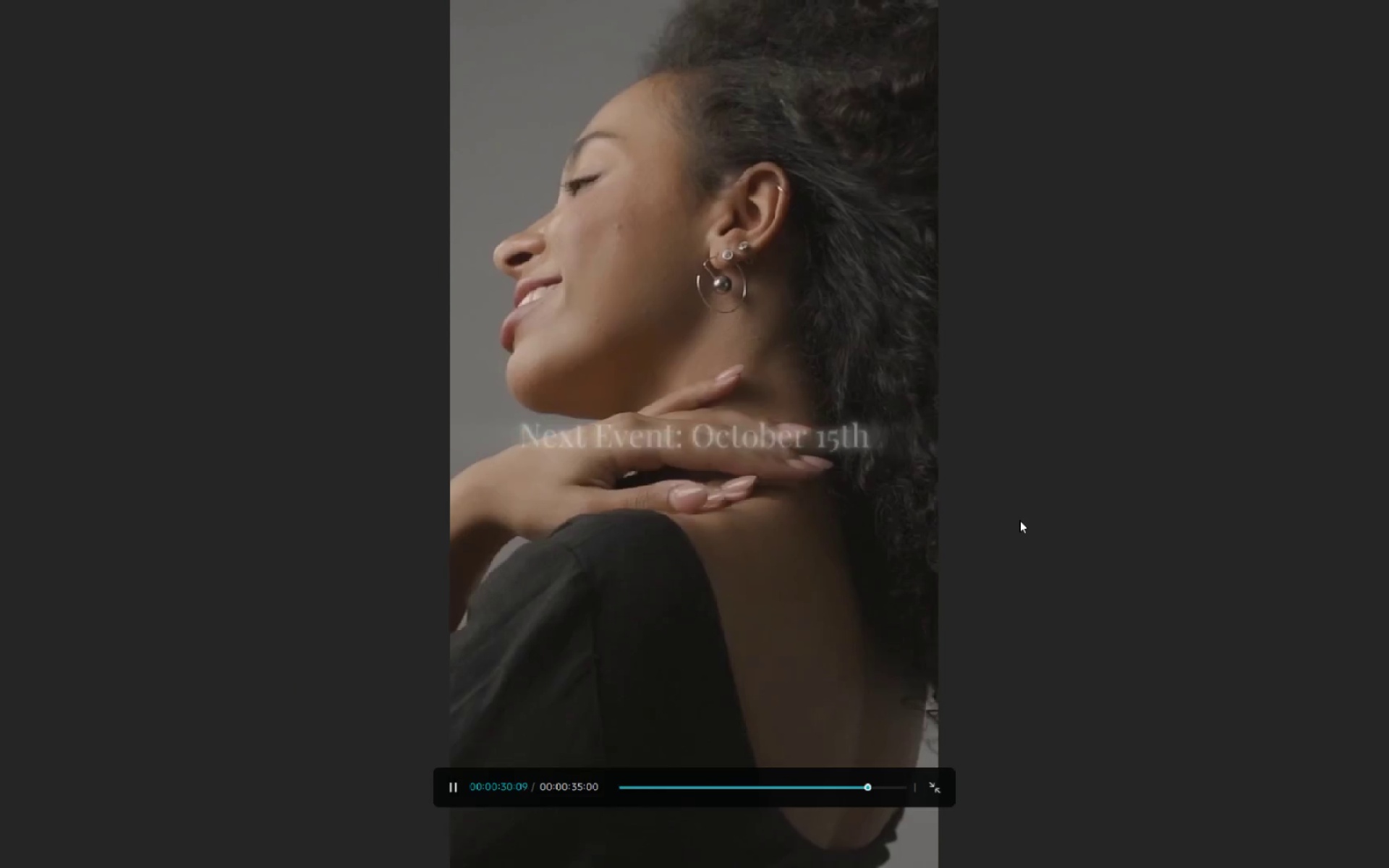 
key(Escape)
 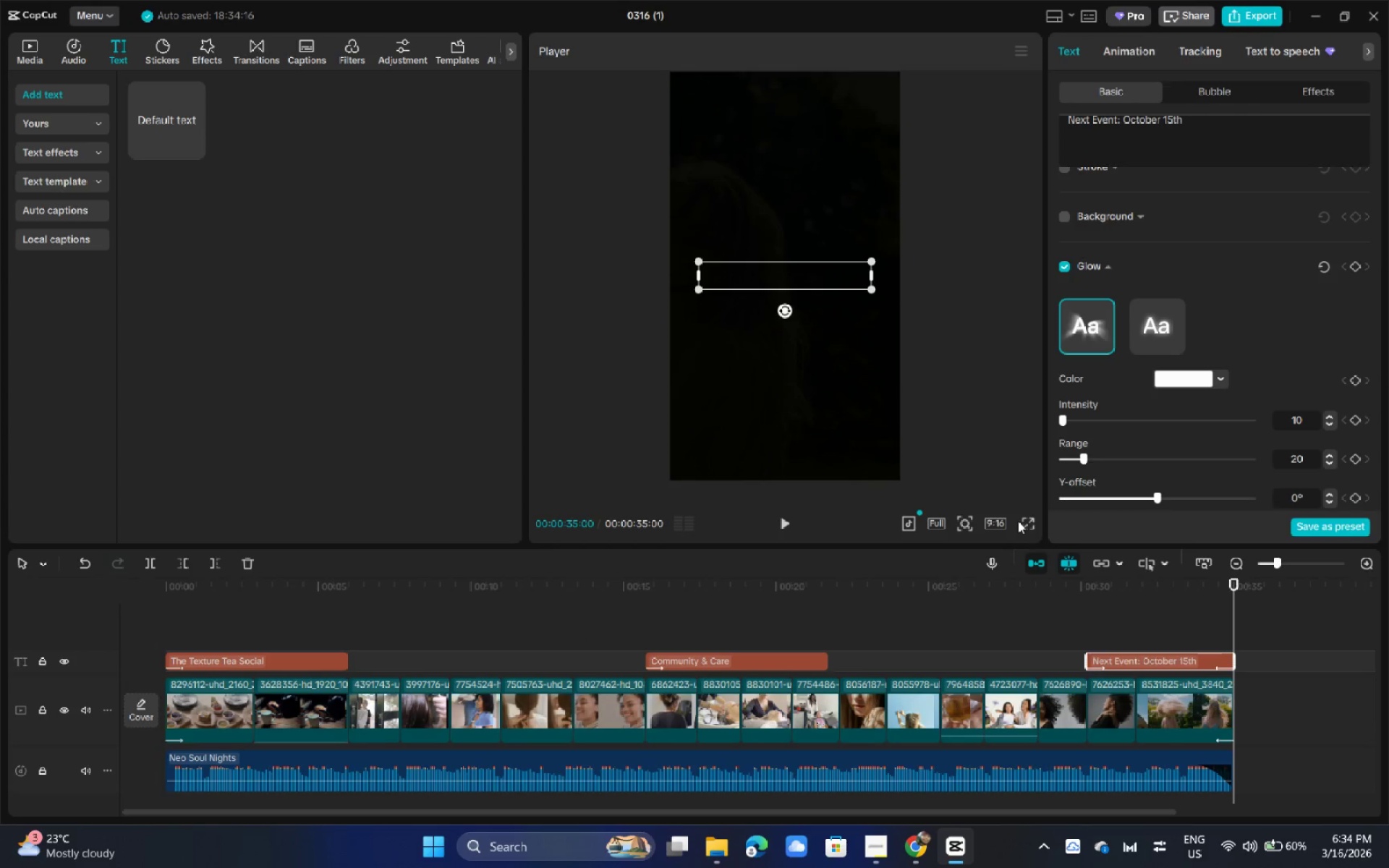 
key(Alt+AltLeft)
 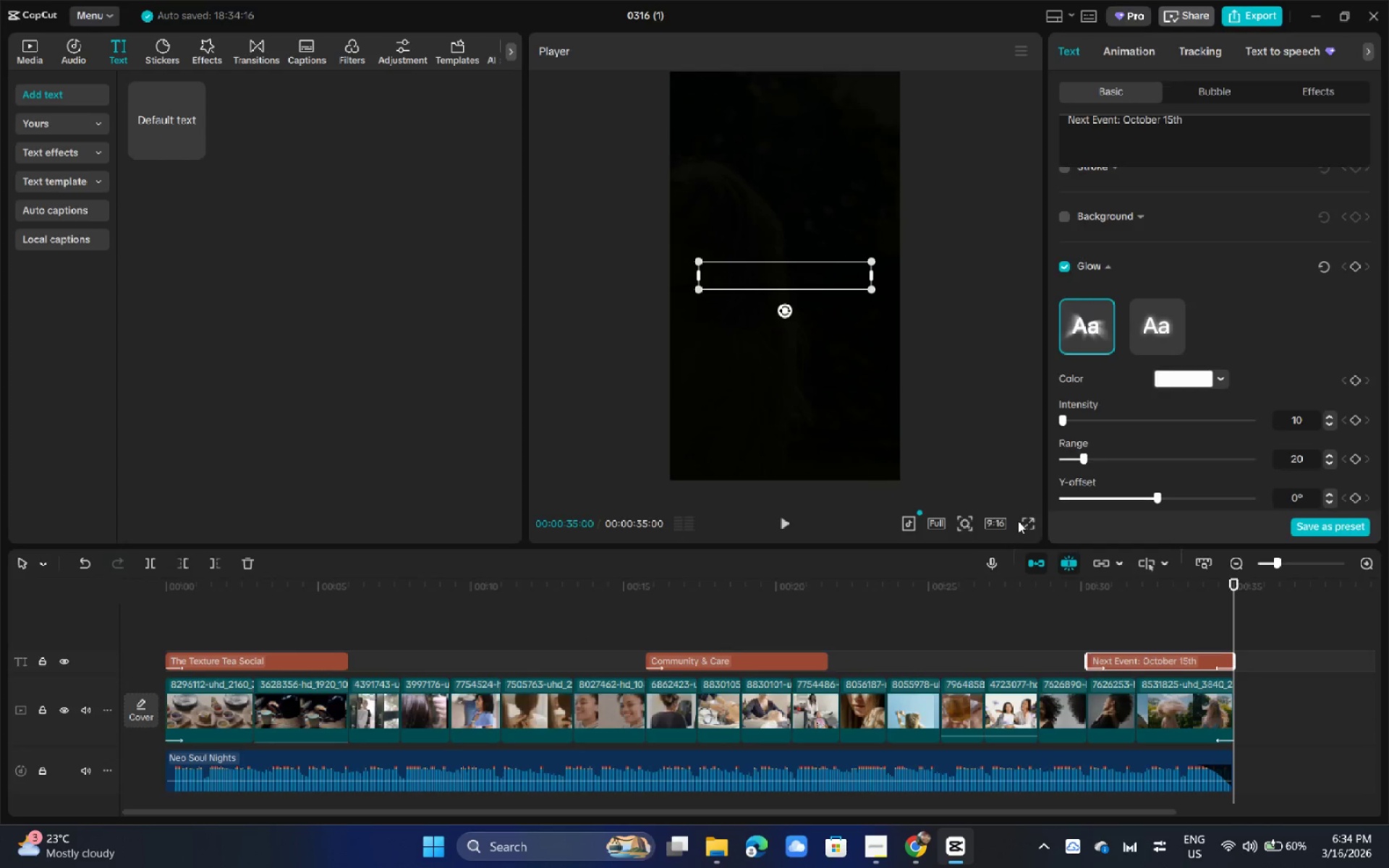 
key(Alt+Tab)